 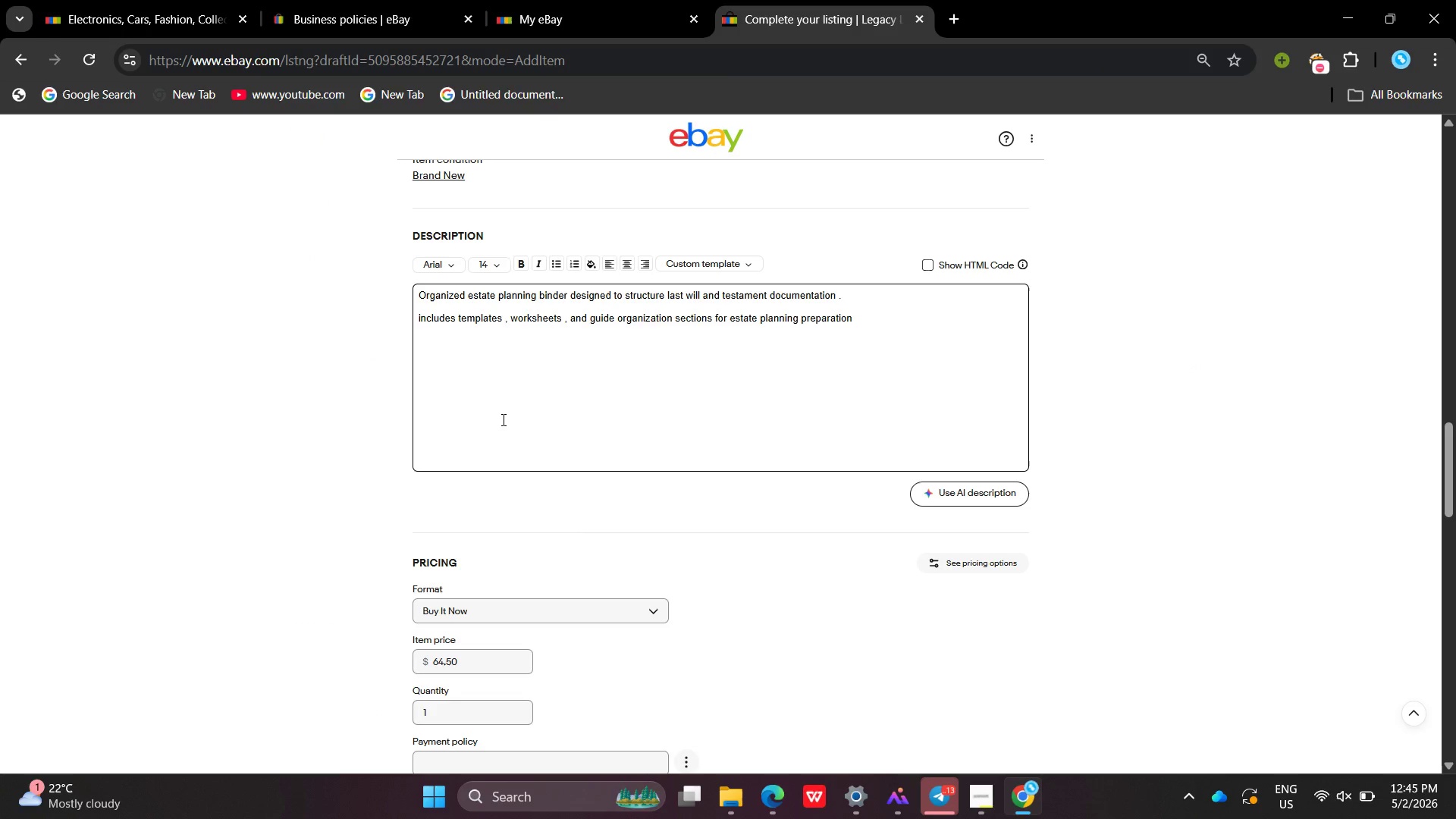 
type(K)
key(Backspace)
type(Legal Didcli)
key(Backspace)
key(Backspace)
key(Backspace)
key(Backspace)
type(sclaimee)
key(Backspace)
type(r appliers )
key(Backspace)
key(Backspace)
key(Backspace)
key(Backspace)
type(es .)
 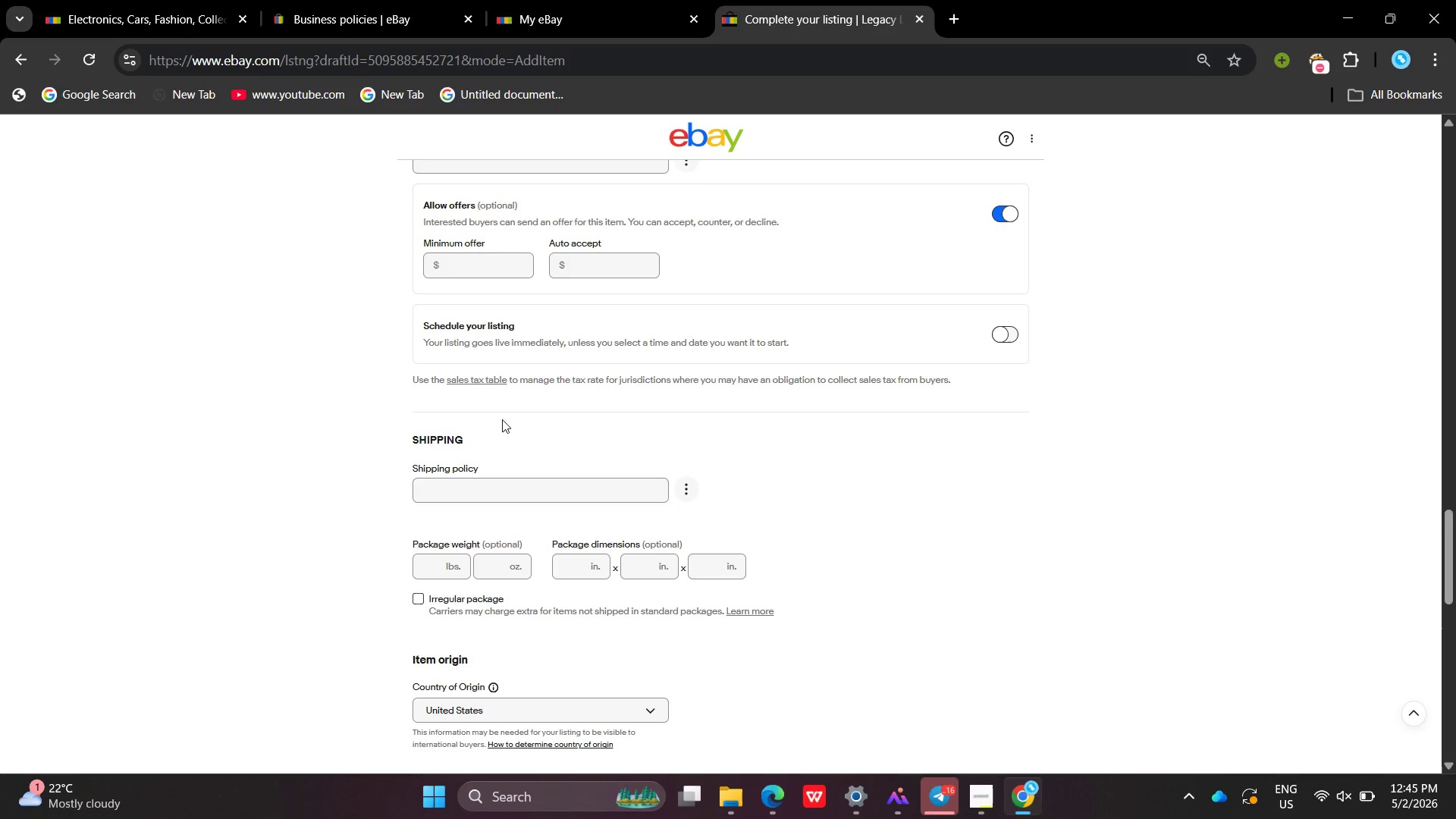 
left_click([472, 494])
 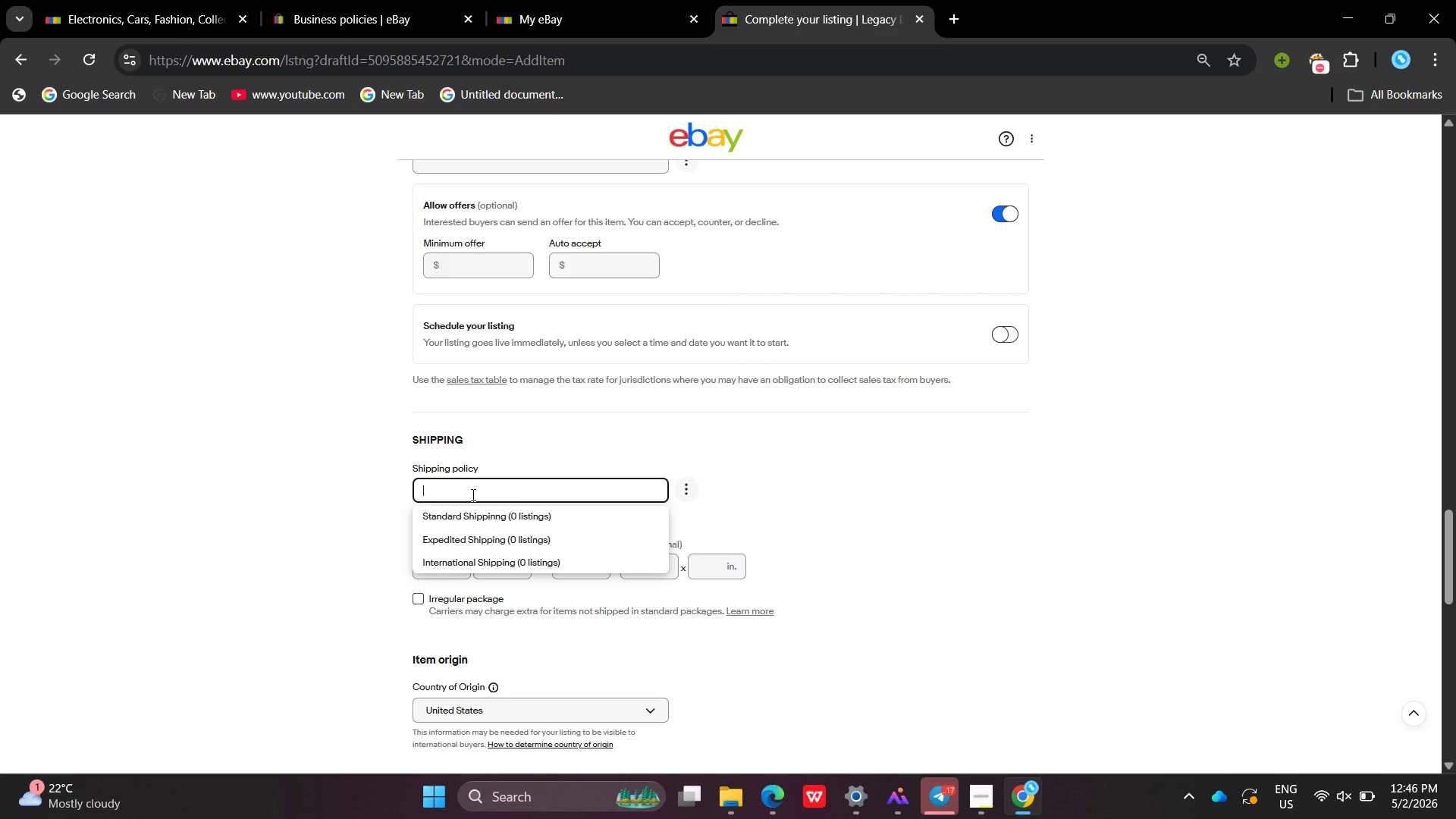 
wait(12.7)
 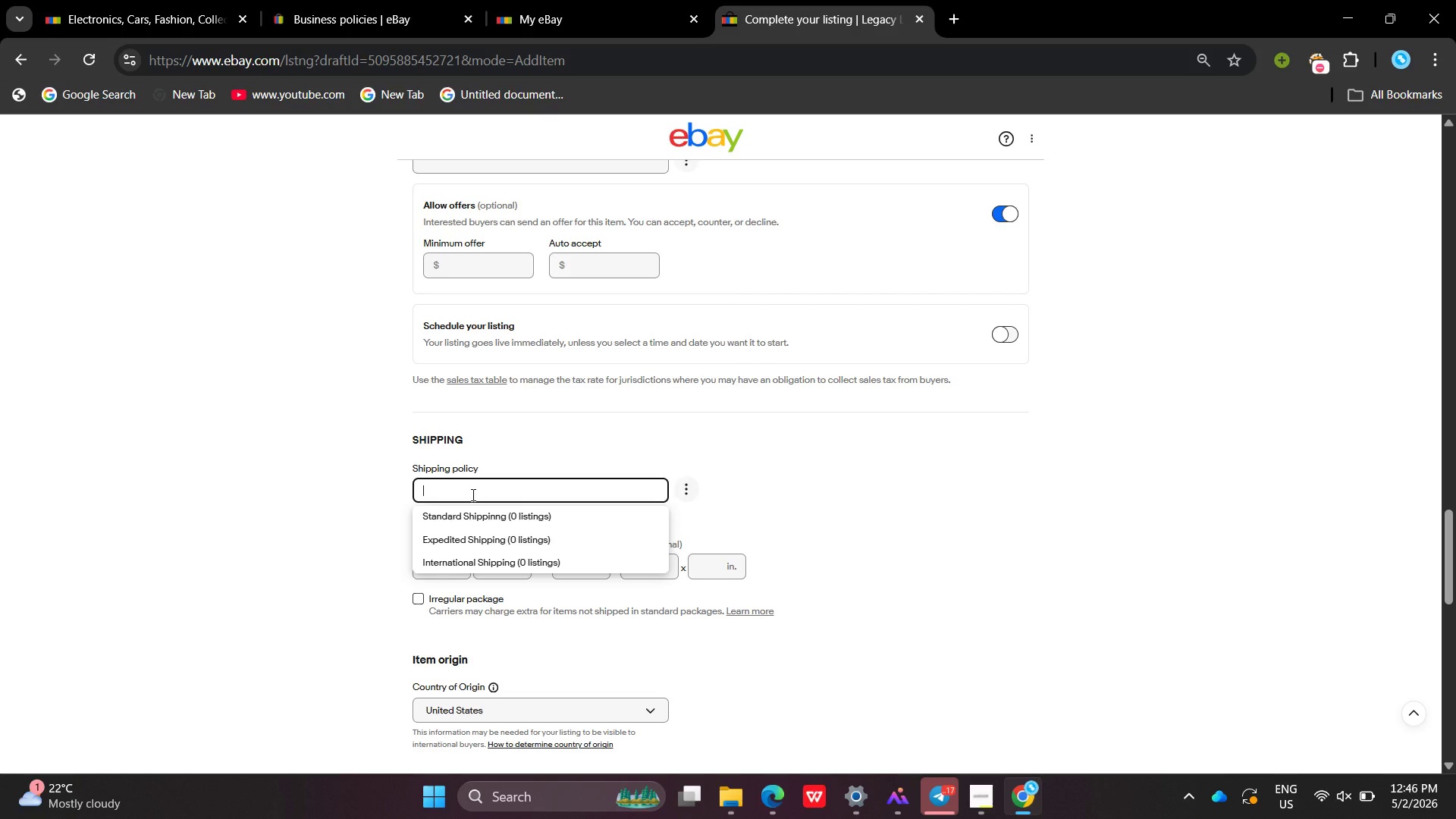 
left_click([479, 516])
 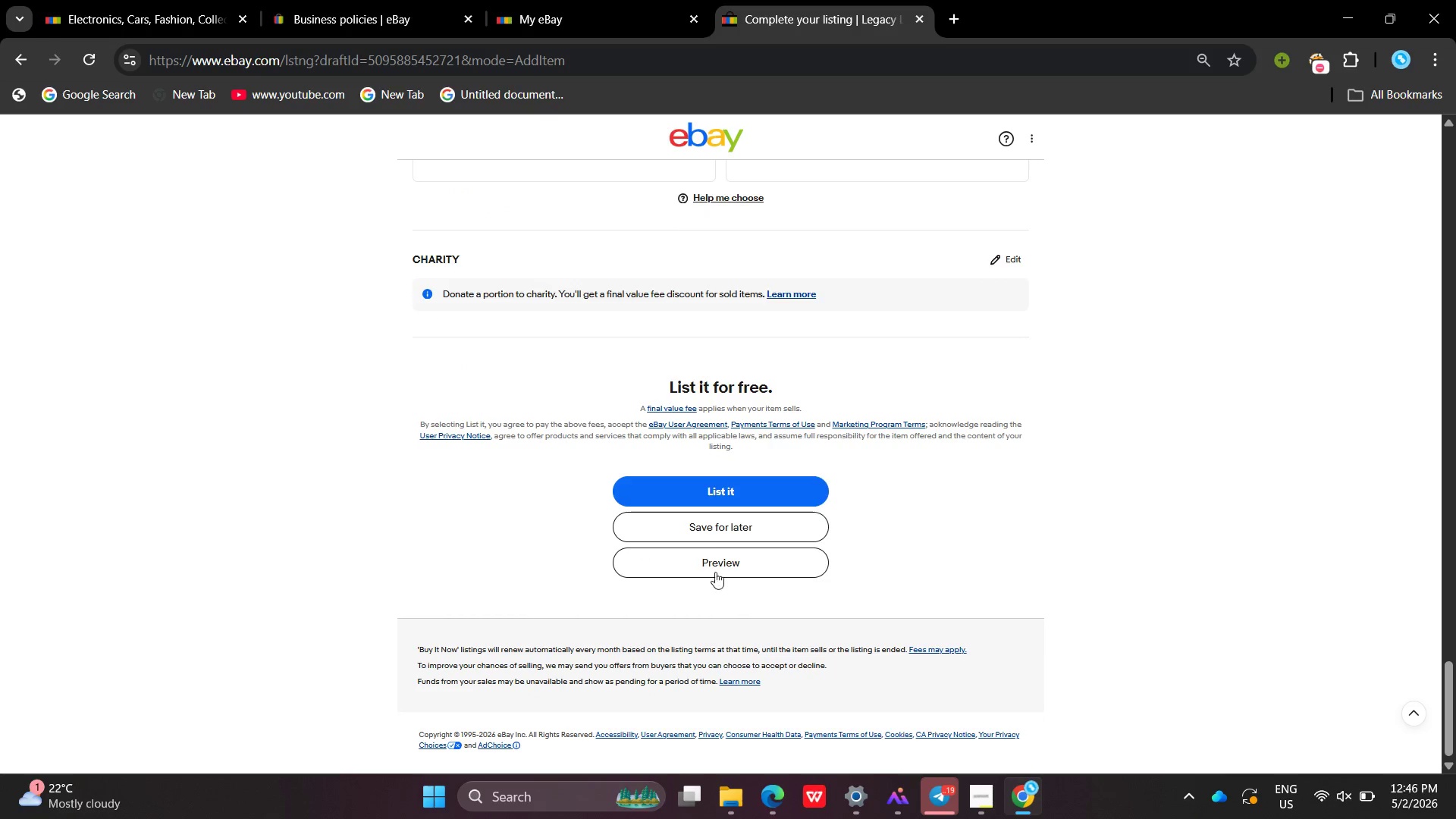 
left_click([710, 538])
 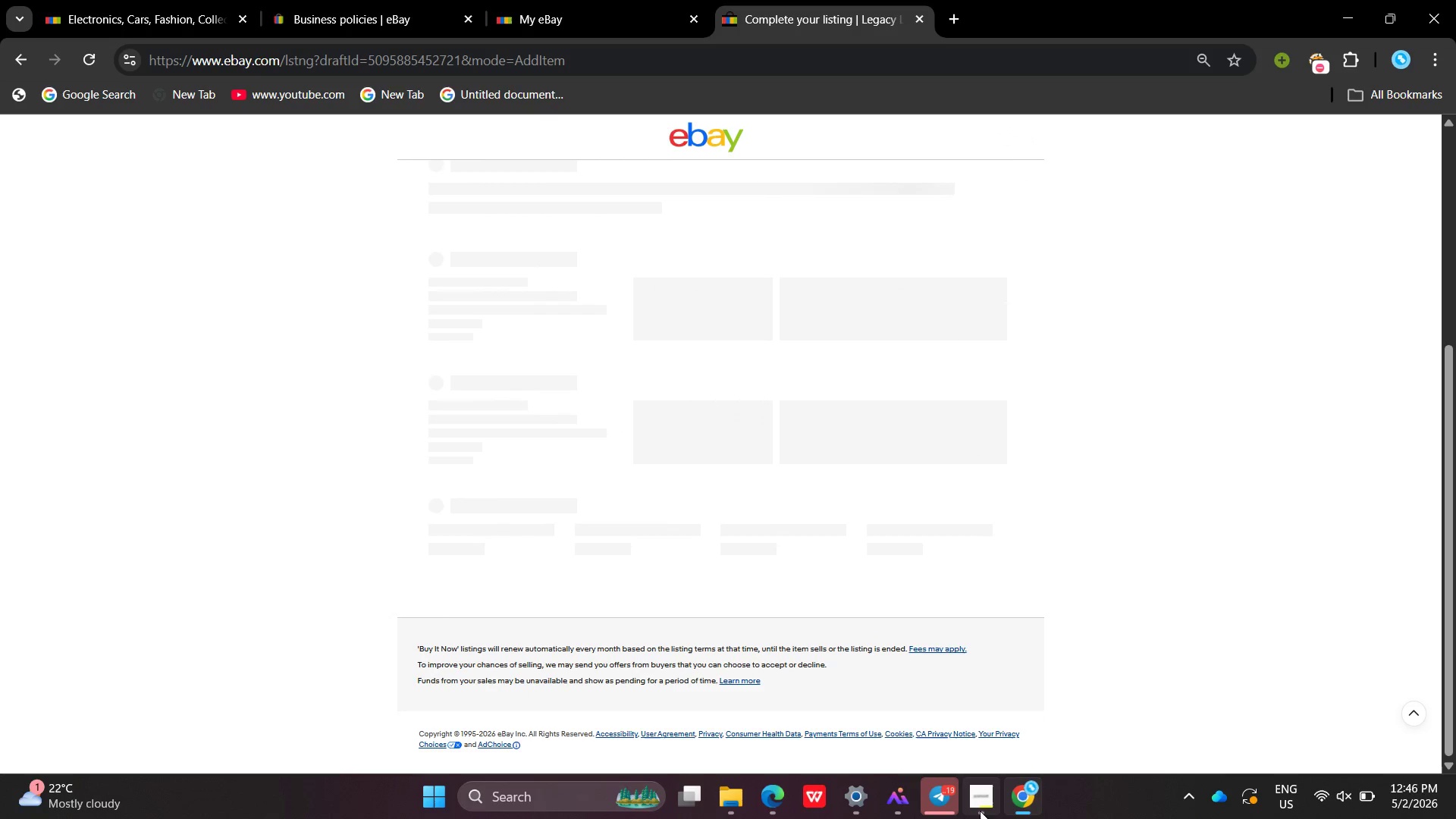 
left_click([980, 811])